 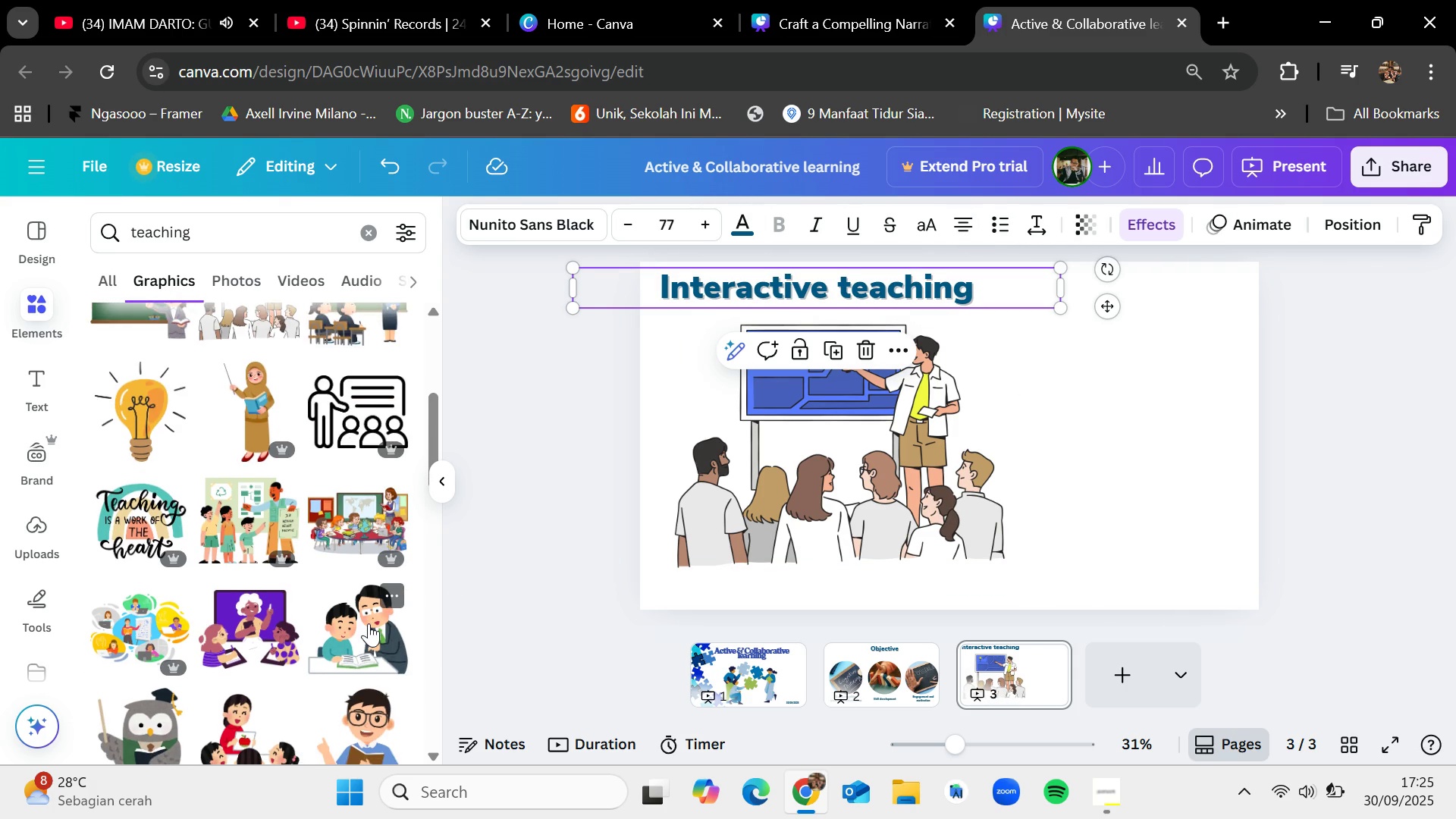 
scroll: coordinate [369, 623], scroll_direction: down, amount: 5.0
 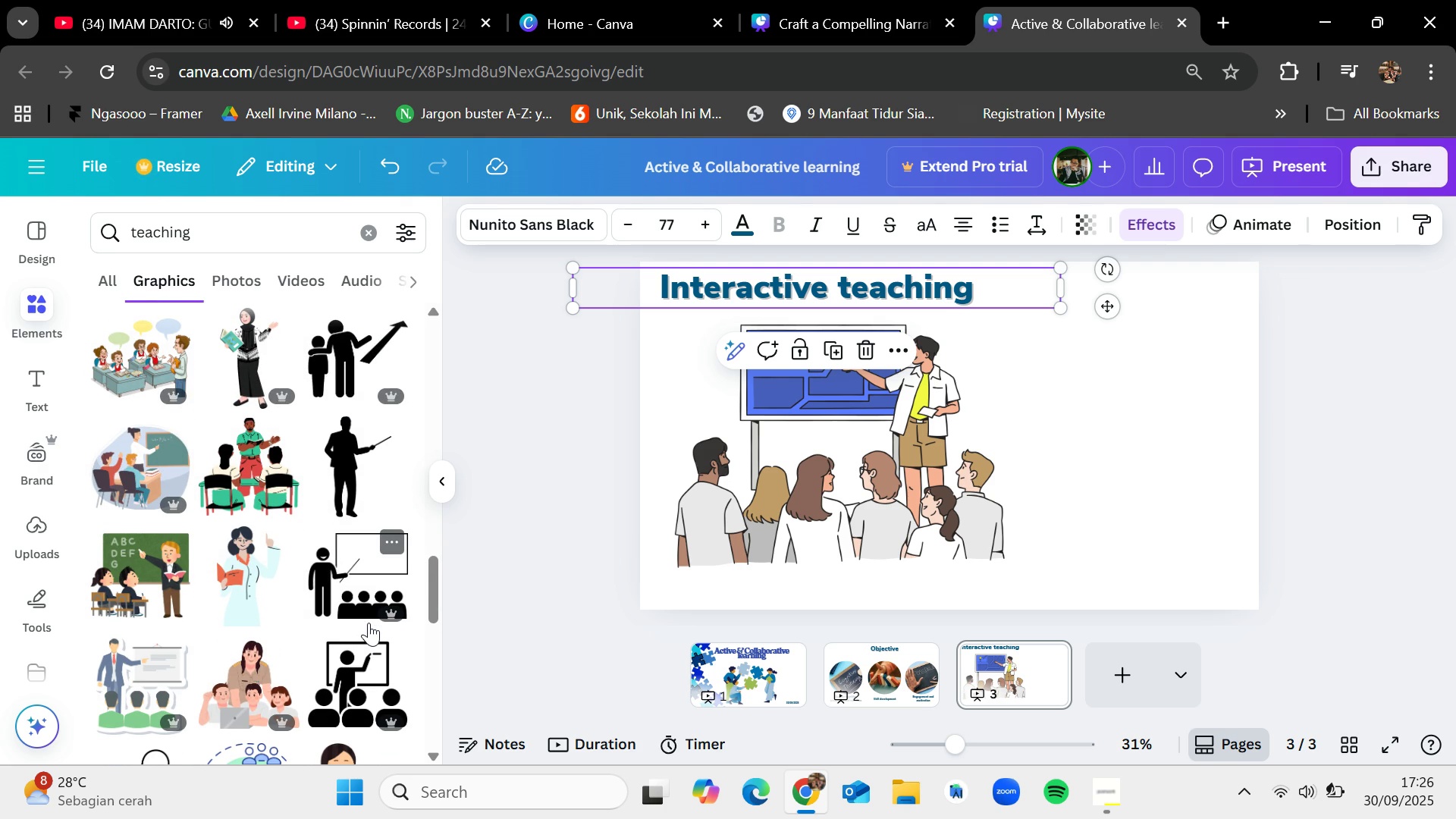 
left_click([1167, 412])
 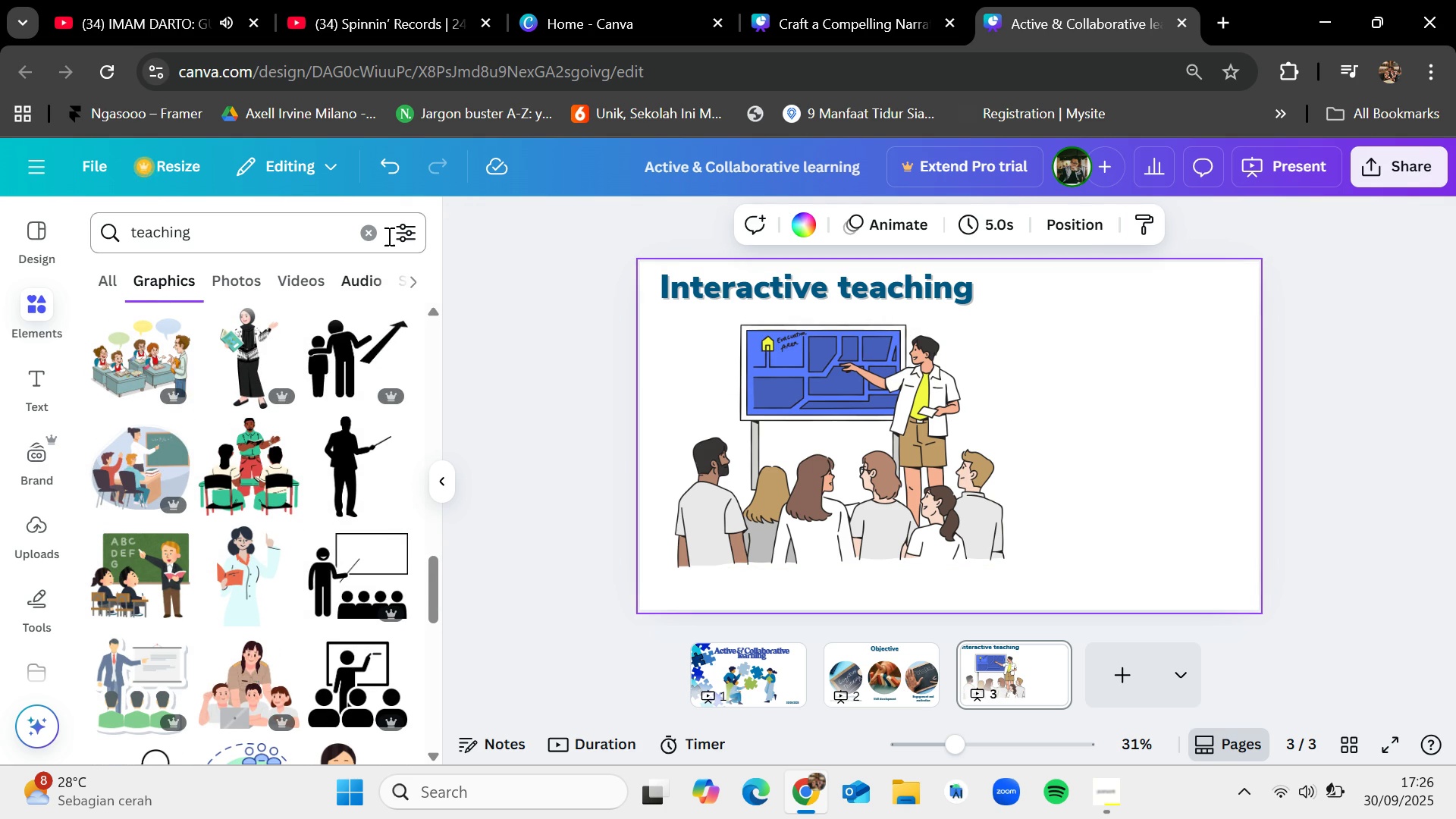 
left_click([377, 234])
 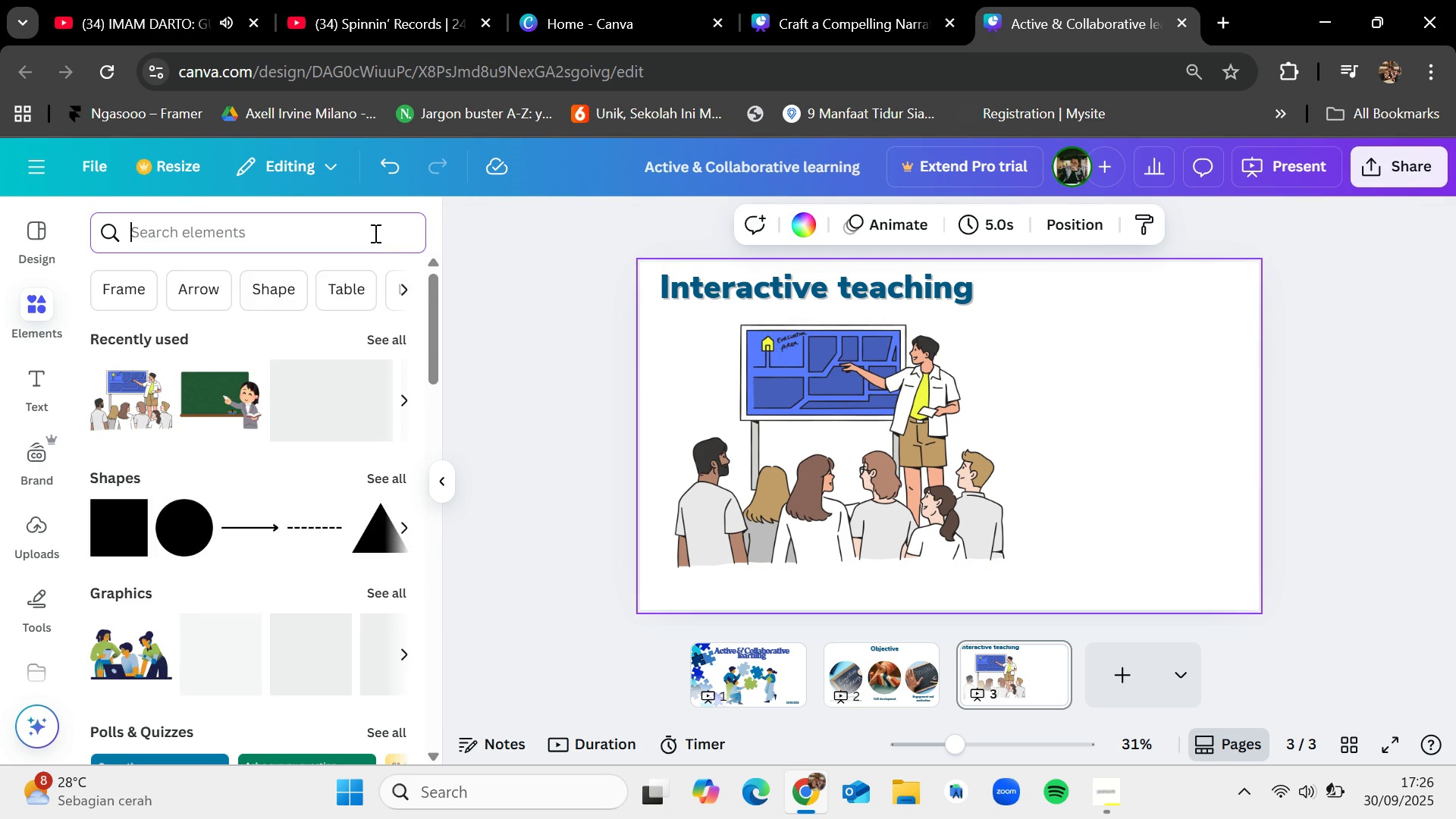 
type(board)
 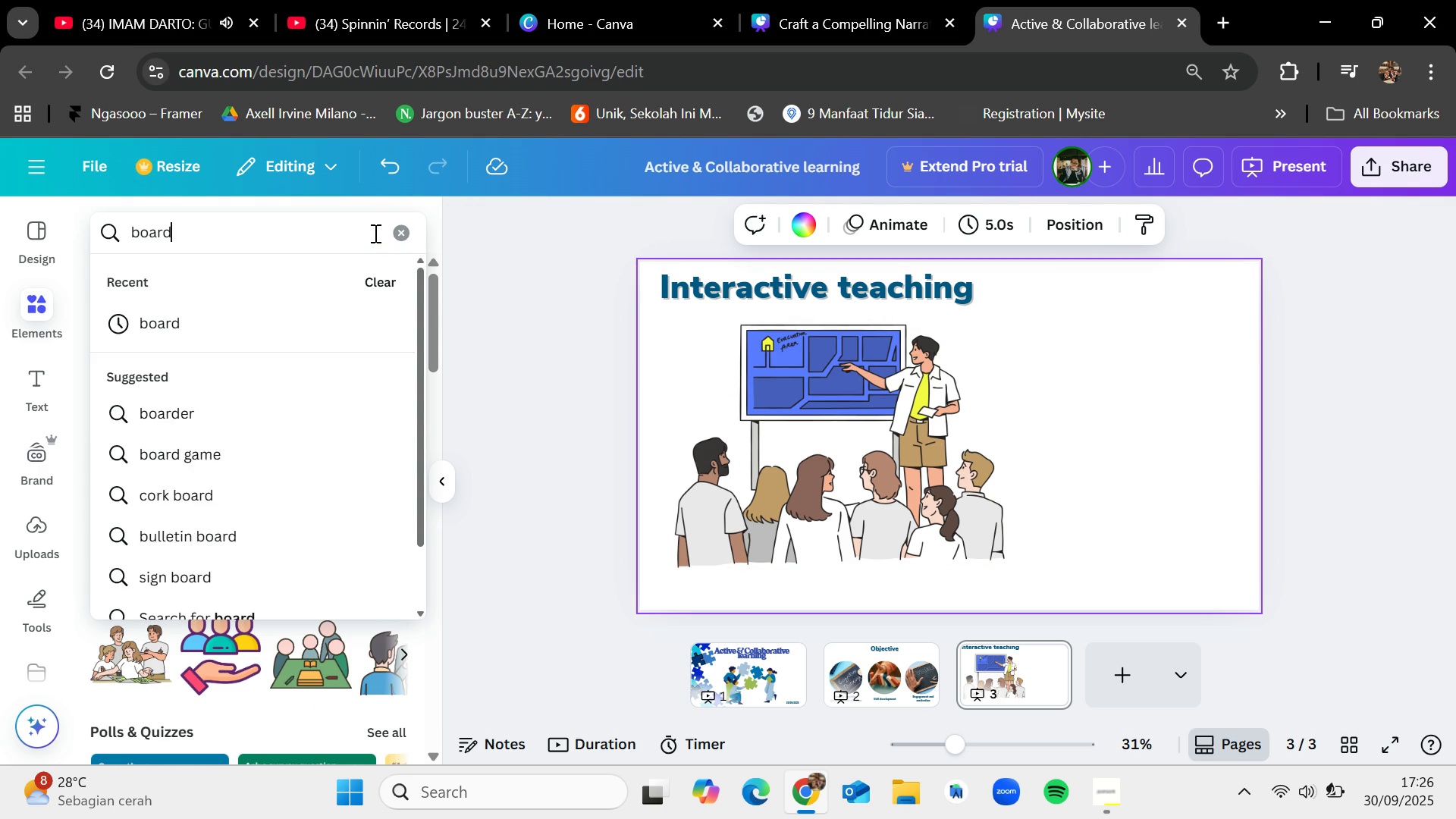 
key(Enter)
 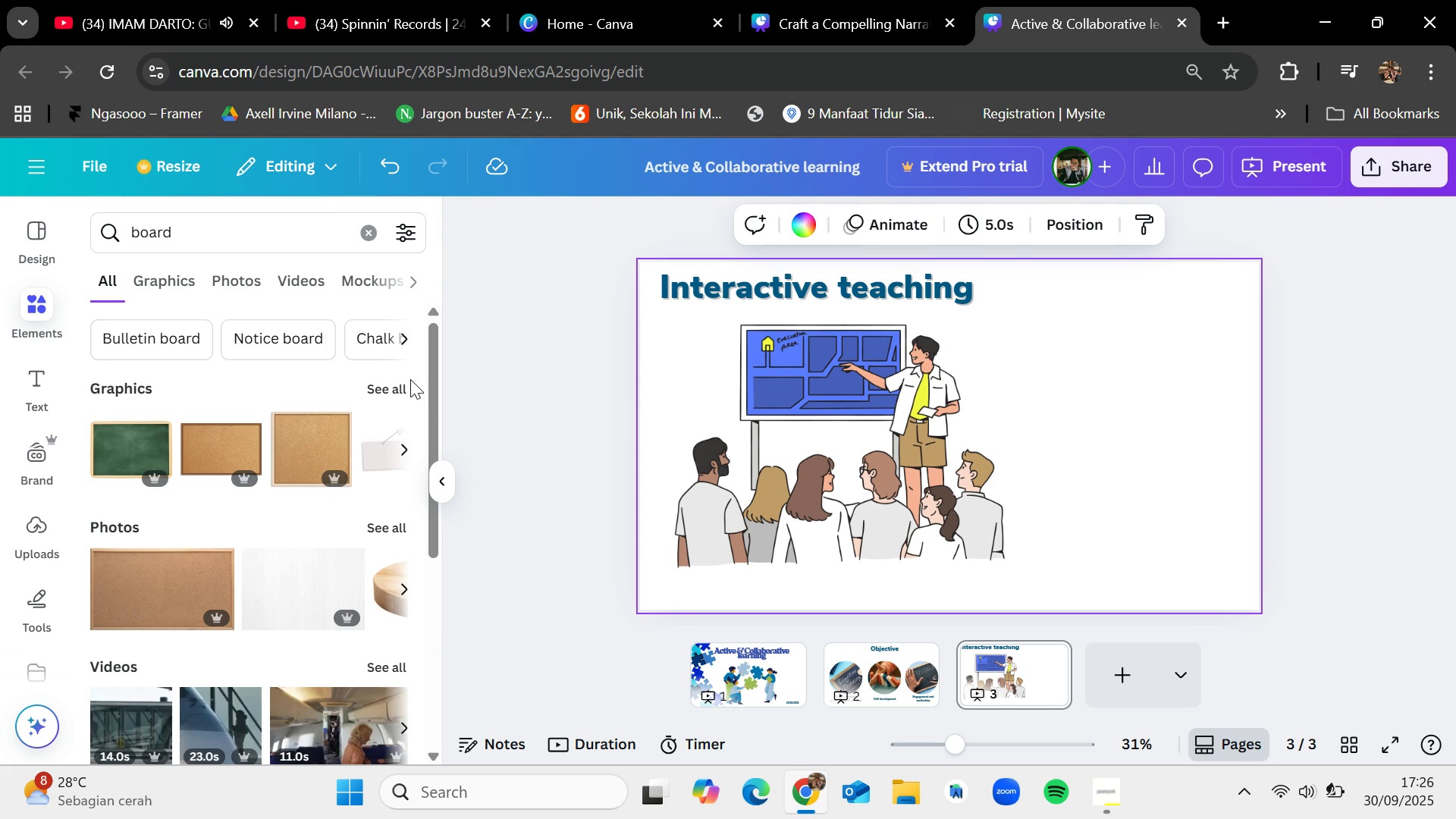 
left_click([384, 386])
 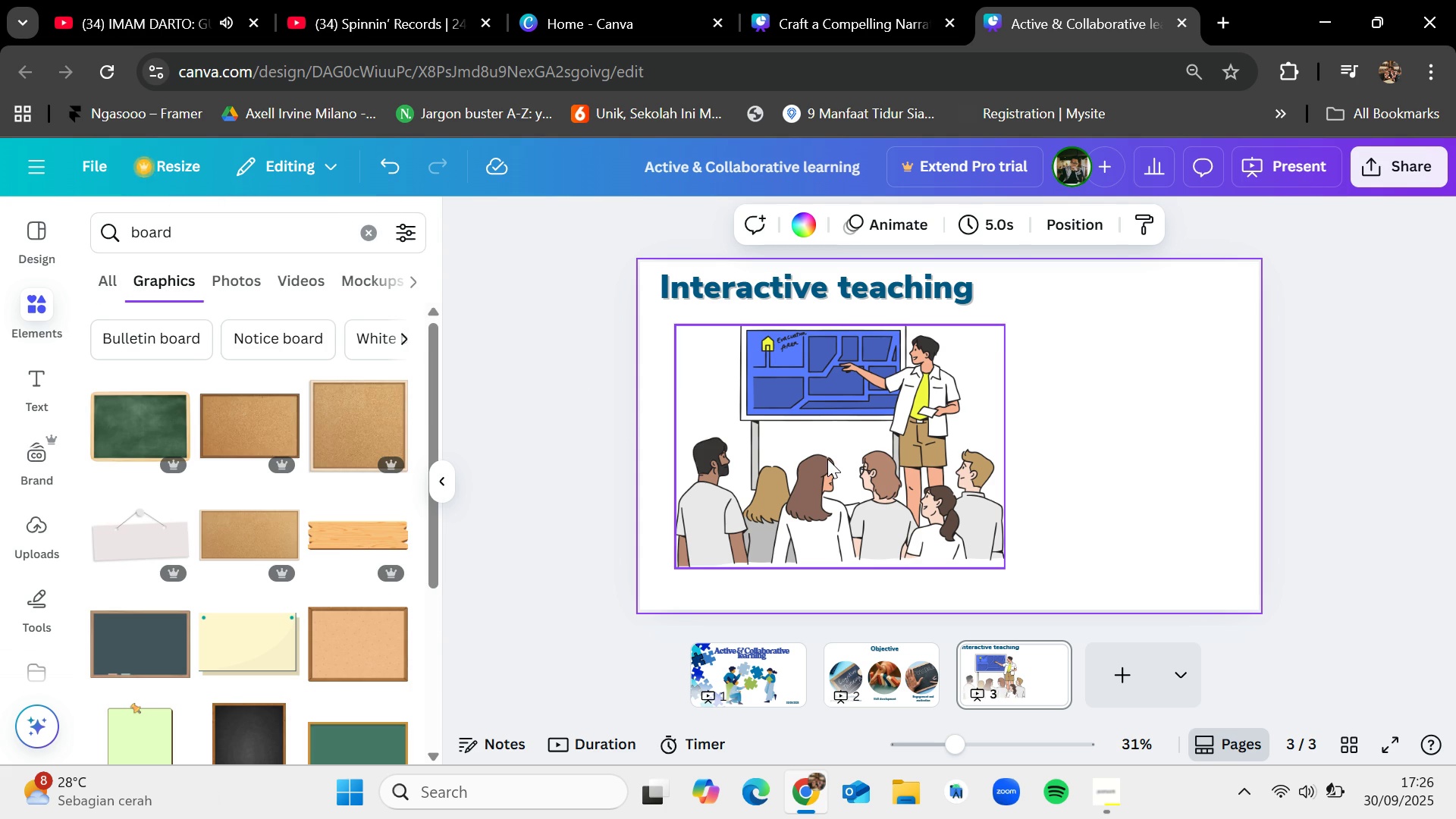 
left_click([827, 459])
 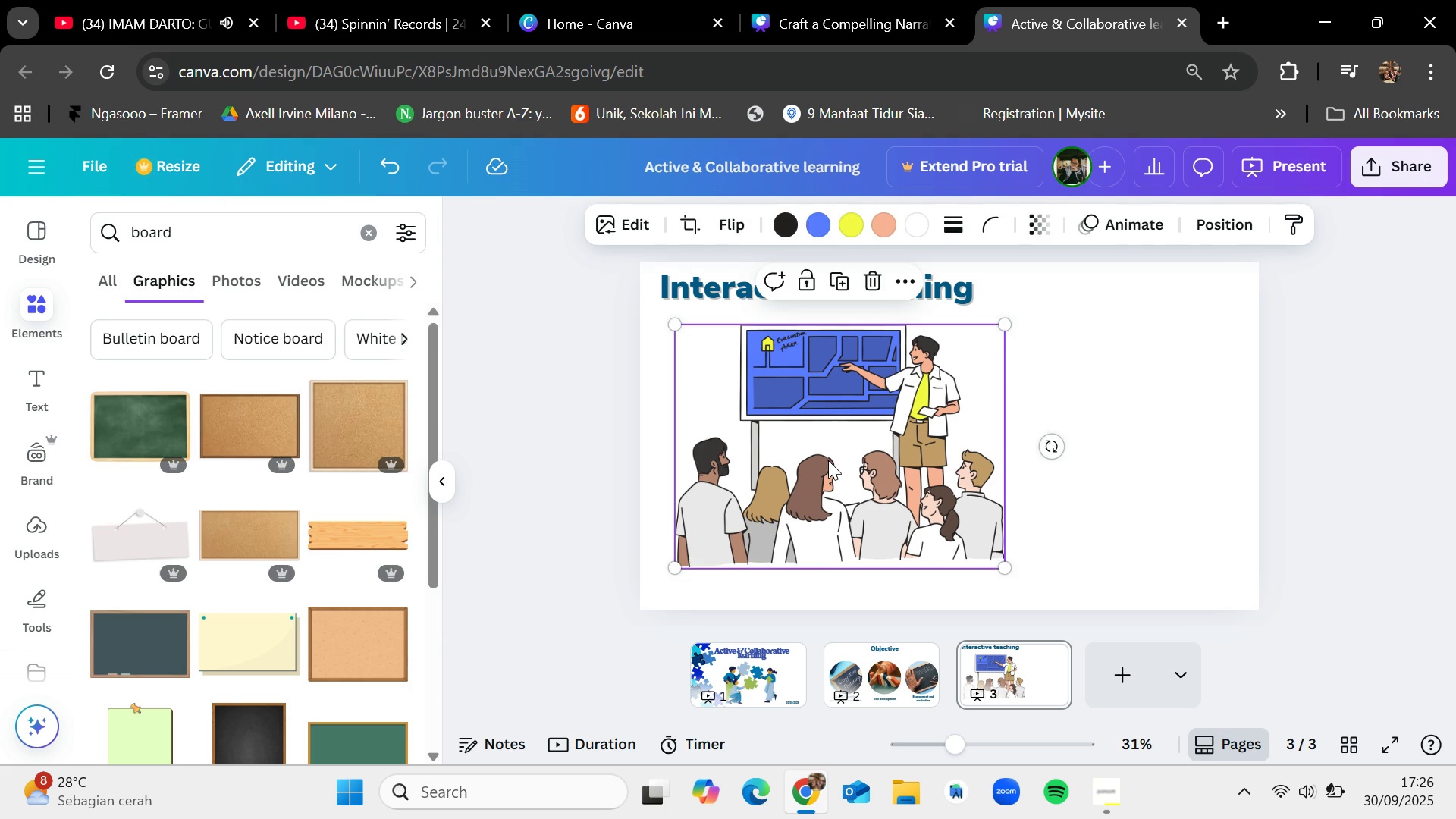 
key(Backspace)